 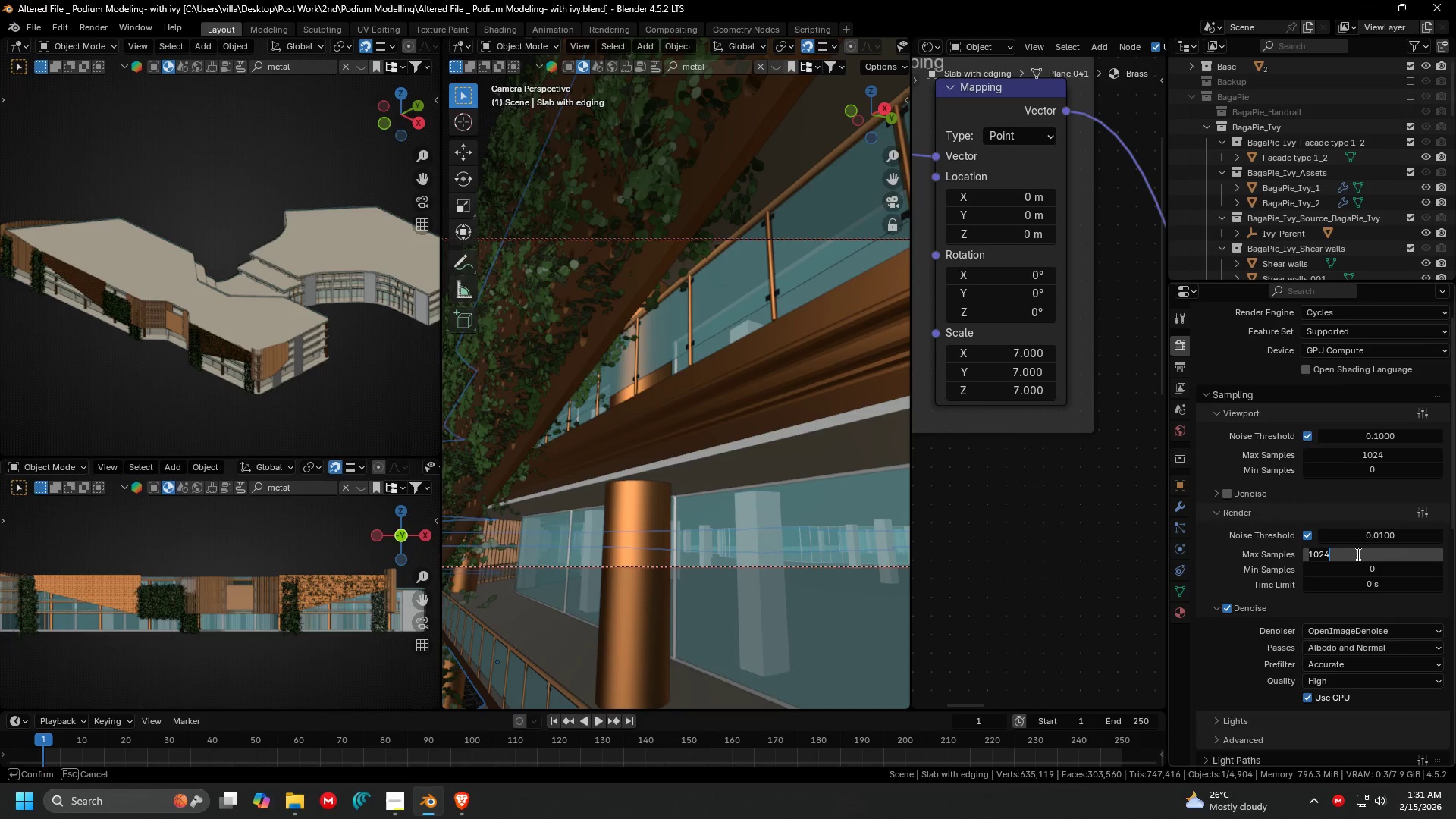 
type(256)
 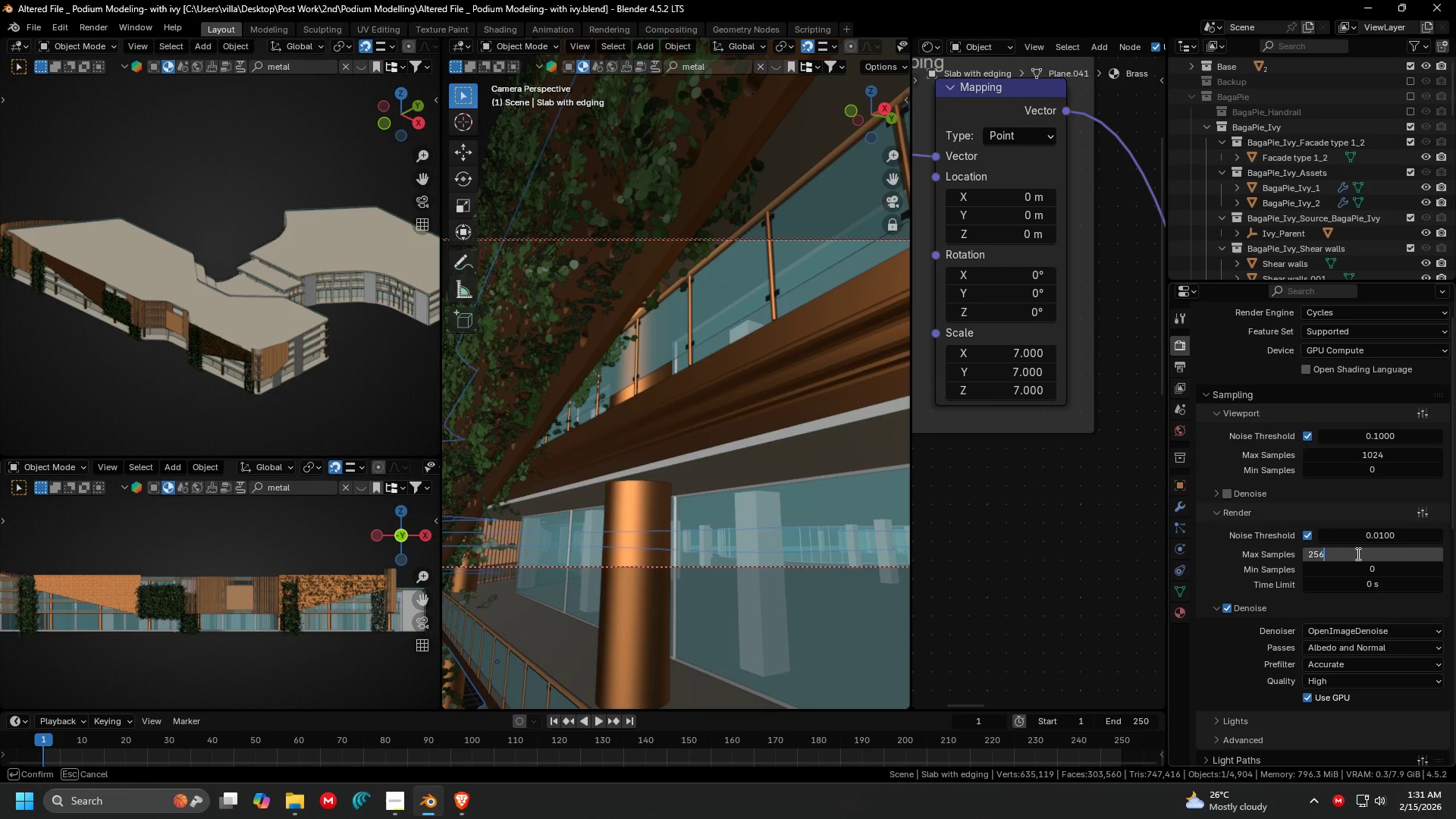 
key(Enter)
 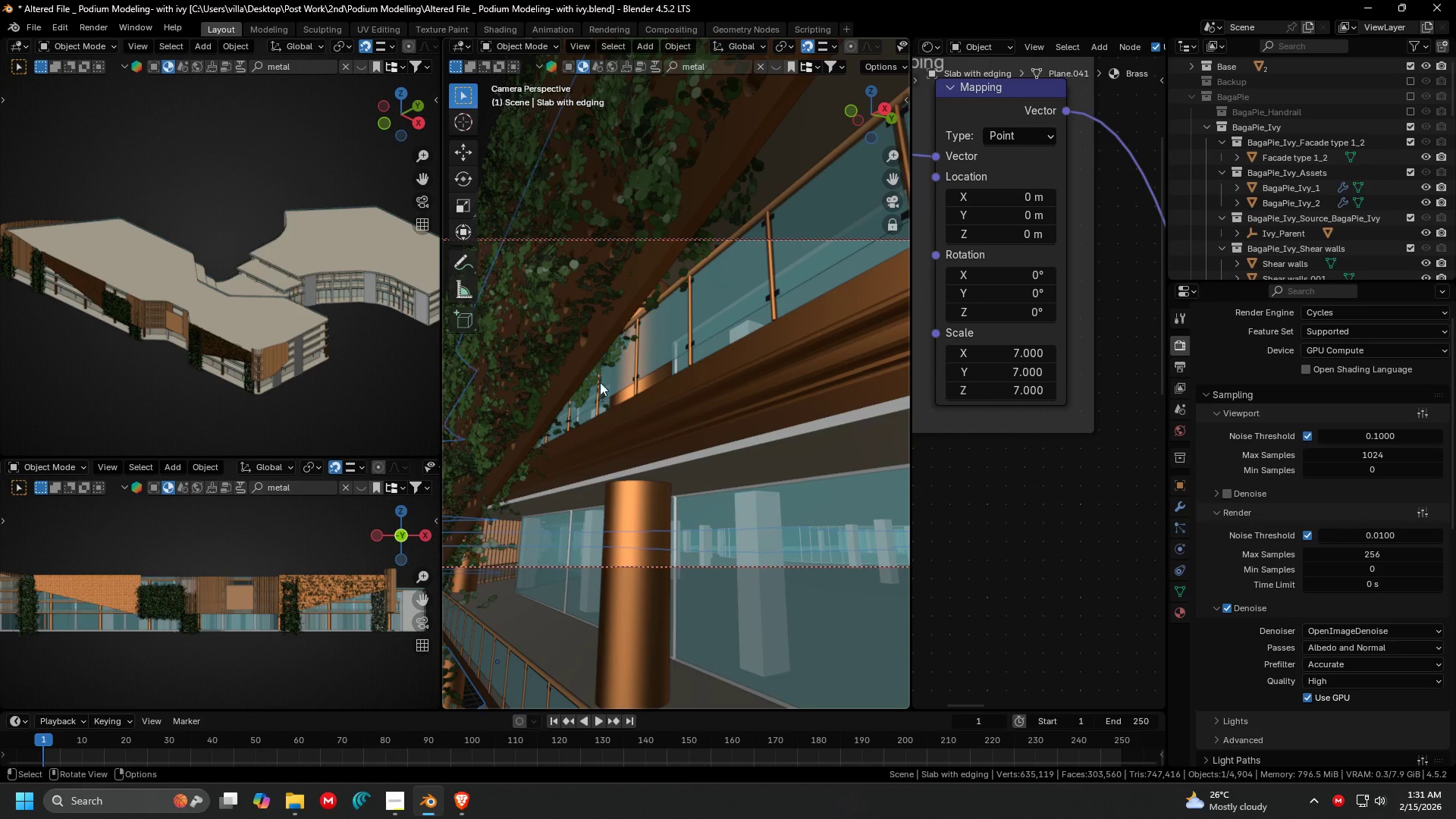 
key(Control+S)
 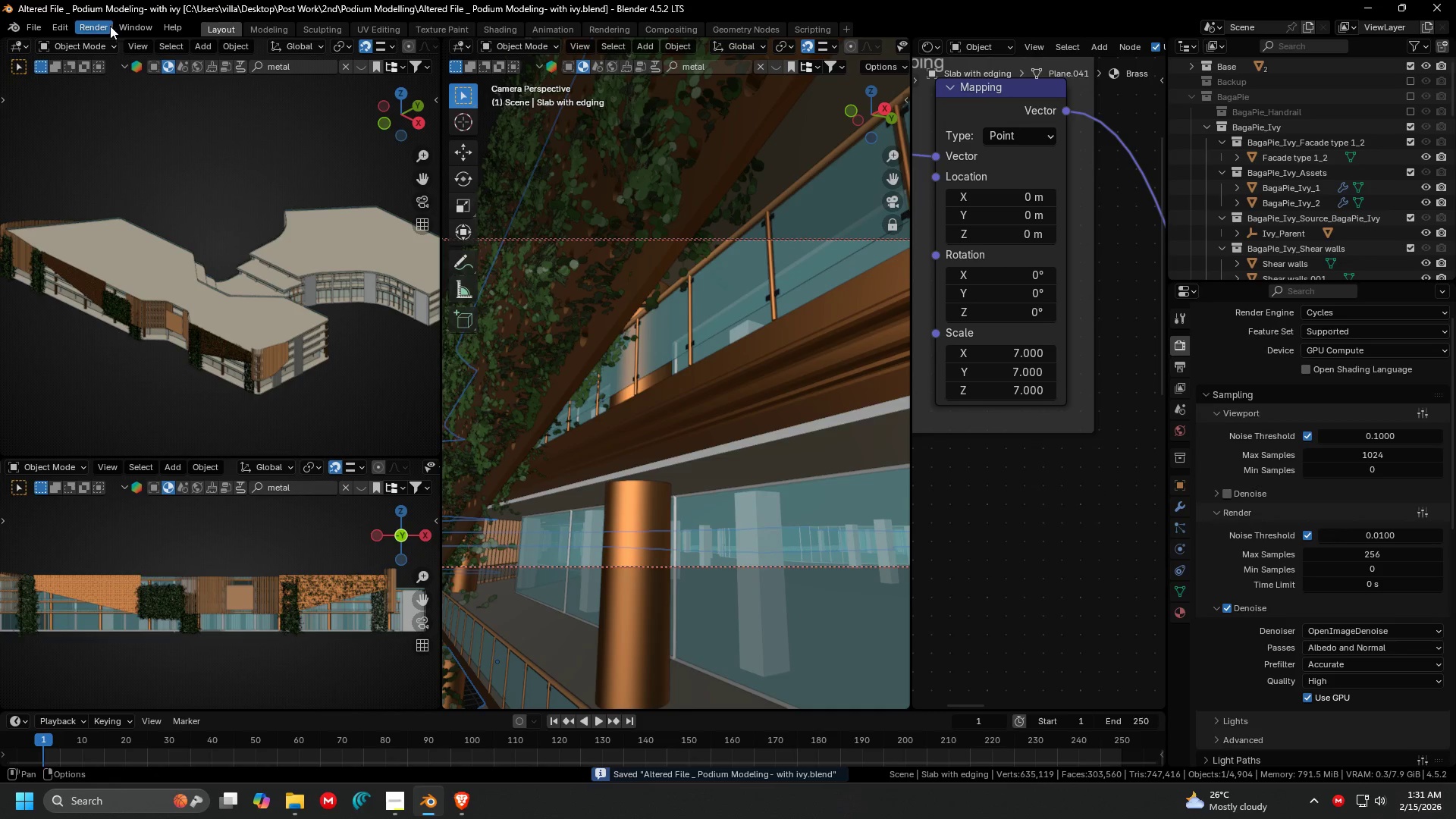 
double_click([119, 42])
 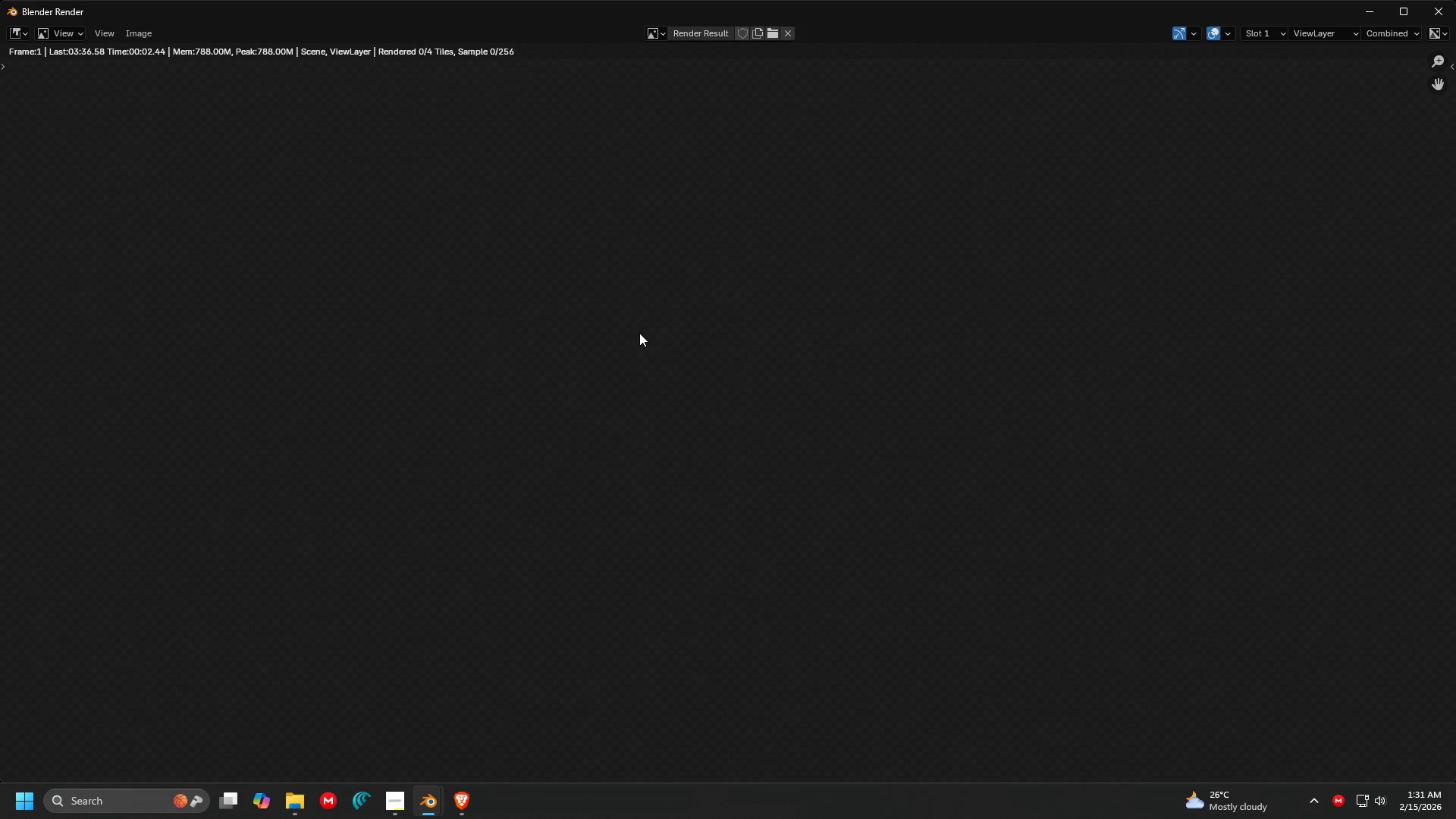 
scroll: coordinate [732, 315], scroll_direction: down, amount: 3.0
 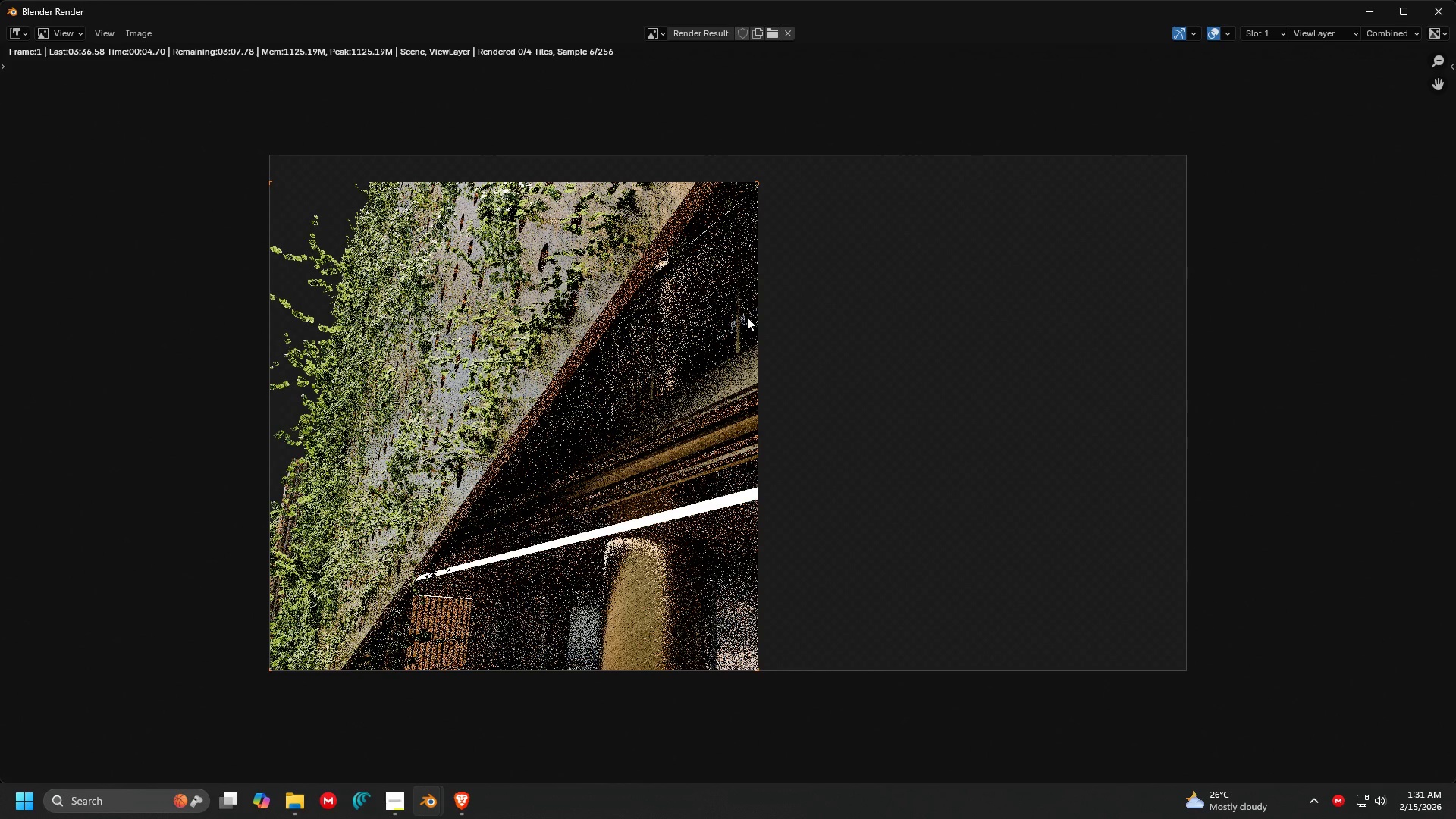 
scroll: coordinate [747, 317], scroll_direction: up, amount: 1.0
 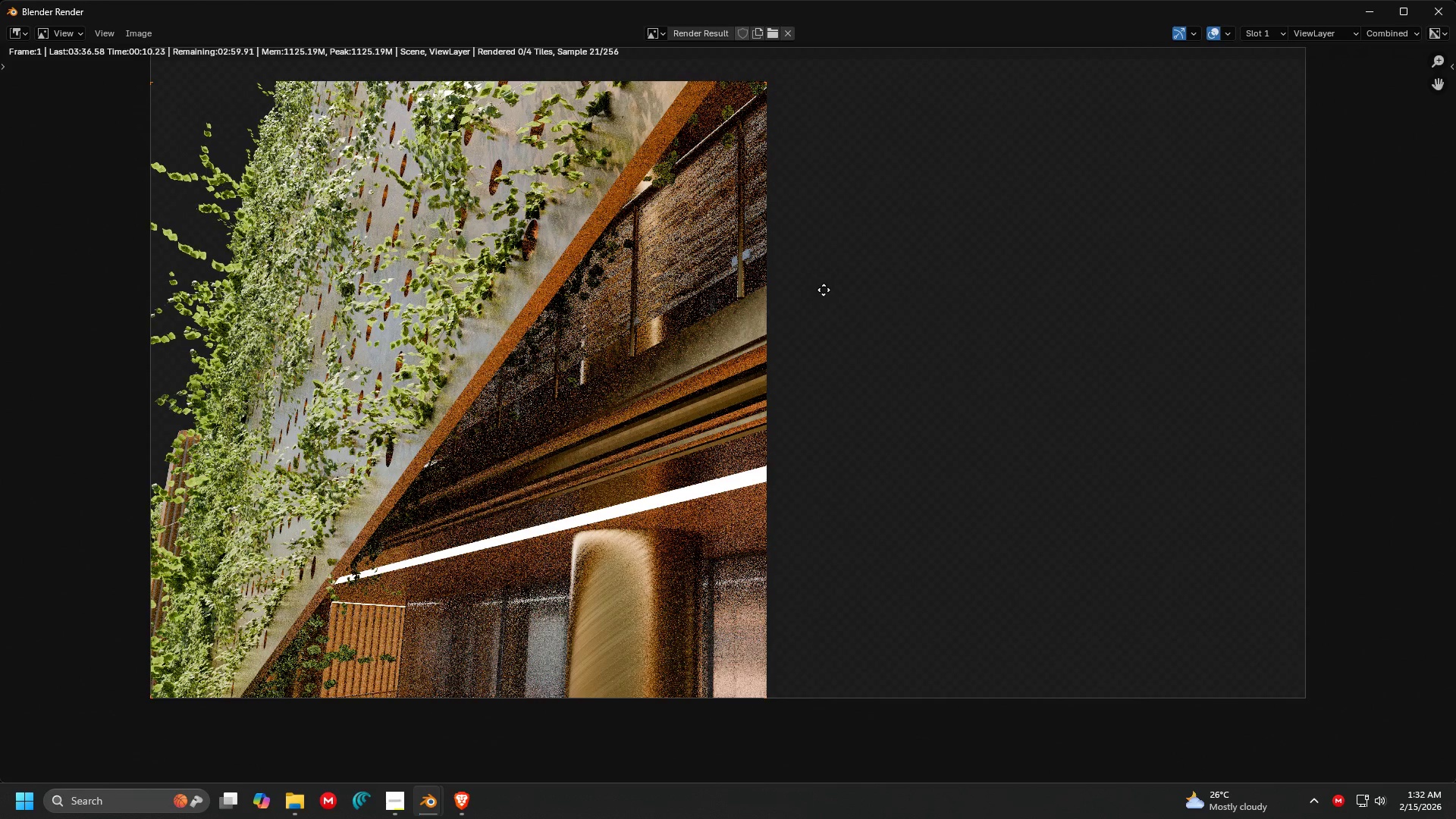 
wait(7.46)
 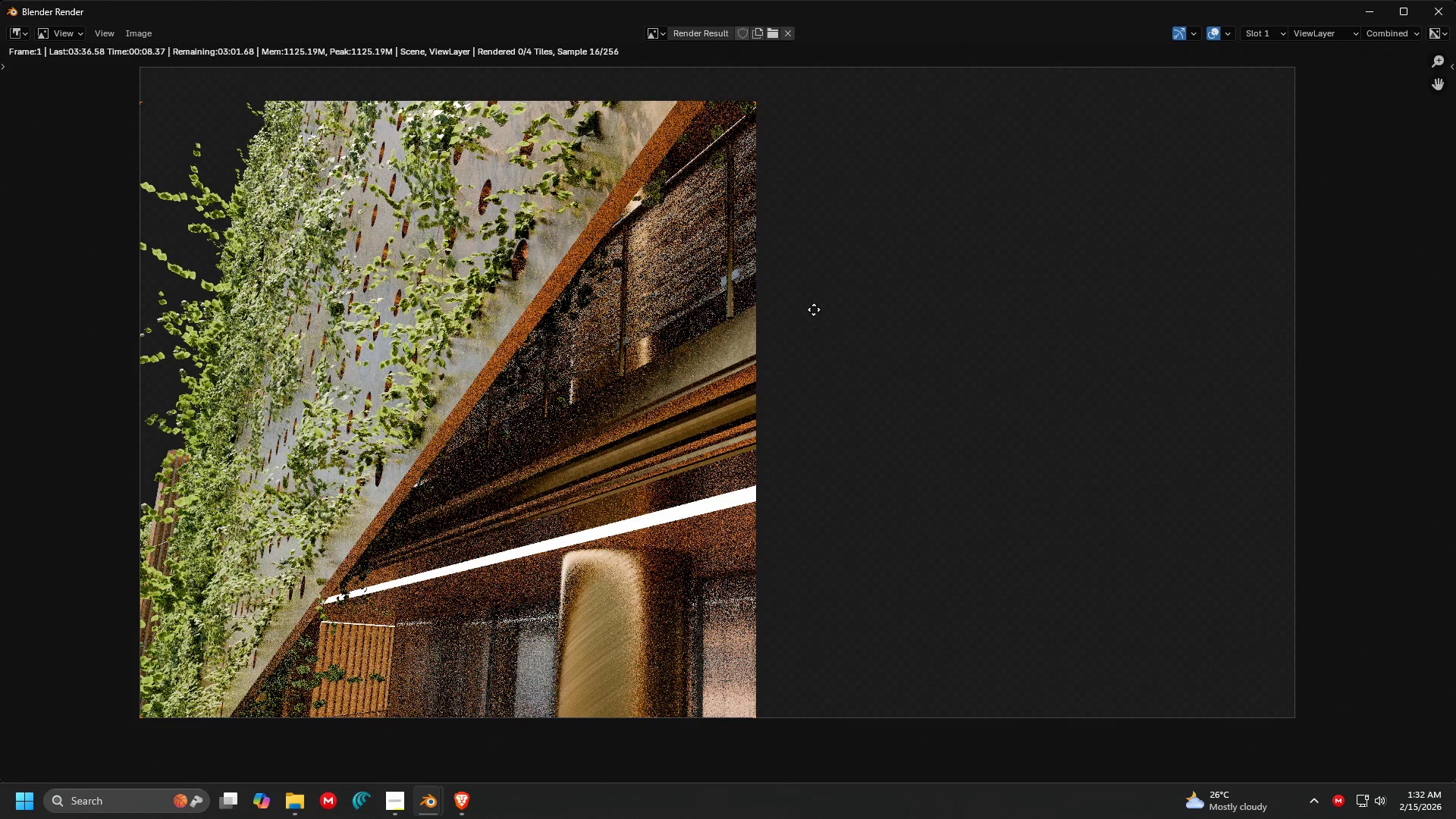 
scroll: coordinate [595, 412], scroll_direction: up, amount: 1.0
 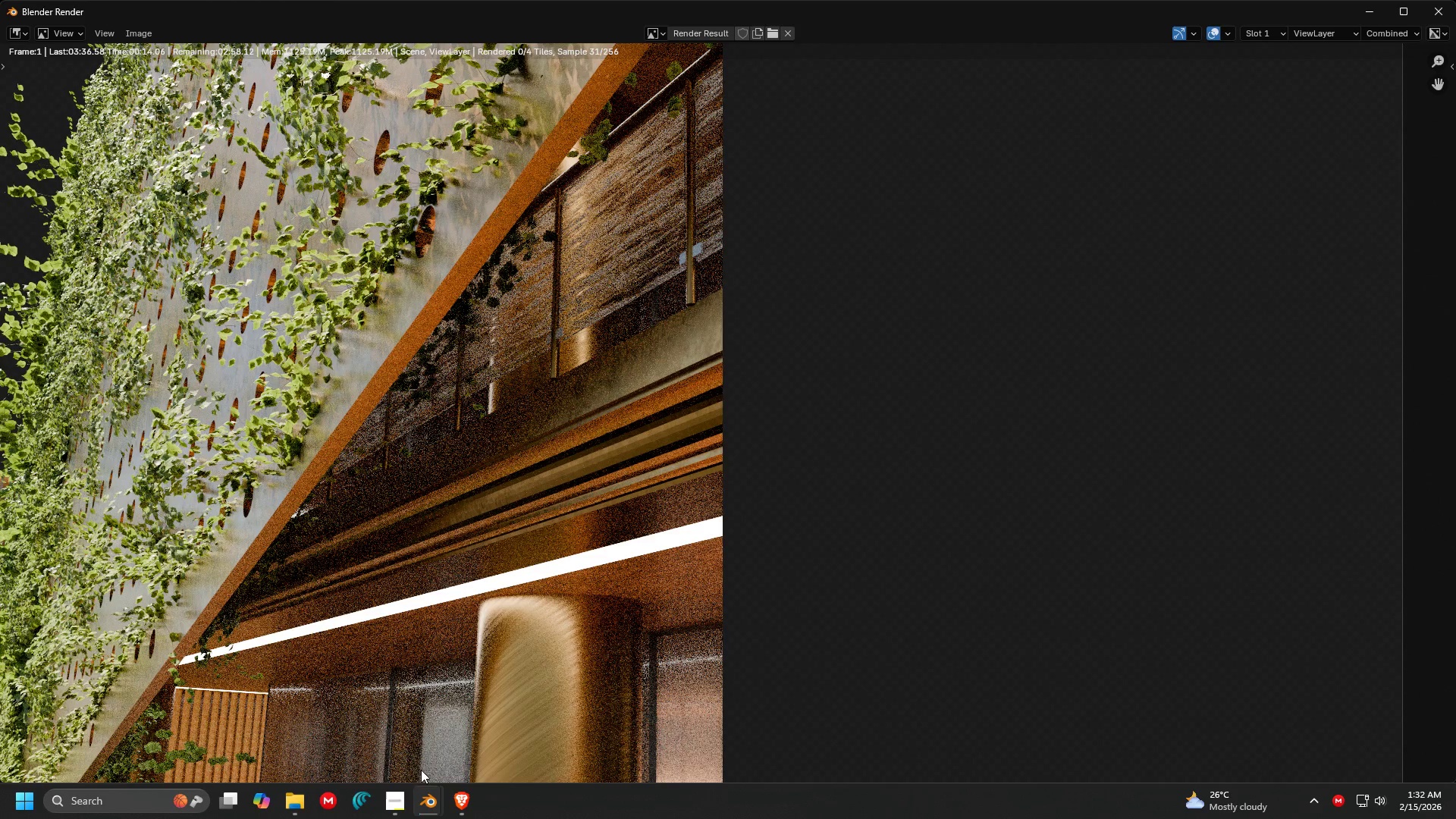 
left_click([399, 799])